 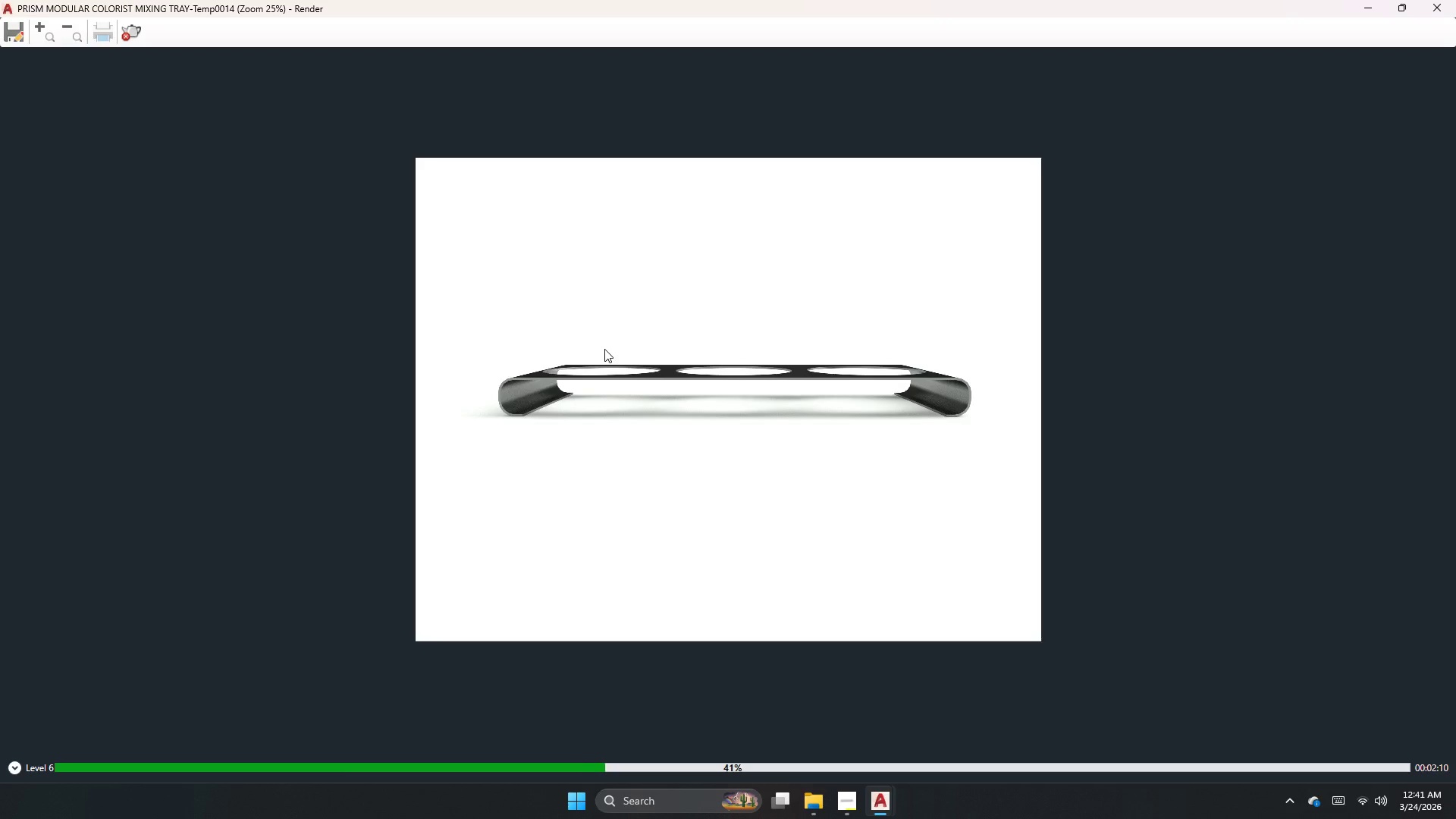 
scroll: coordinate [657, 356], scroll_direction: up, amount: 1.0
 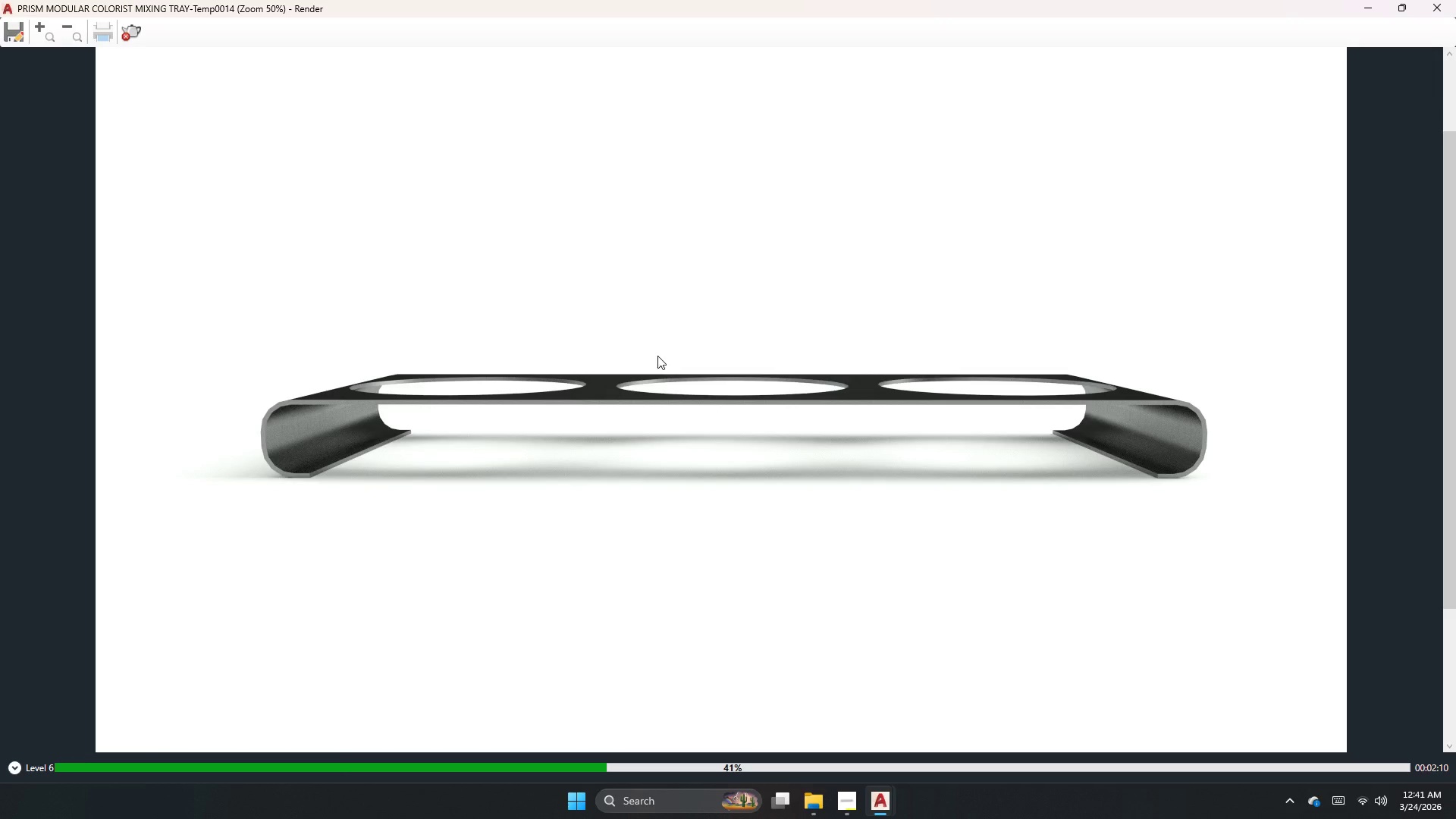 
scroll: coordinate [652, 462], scroll_direction: down, amount: 1.0
 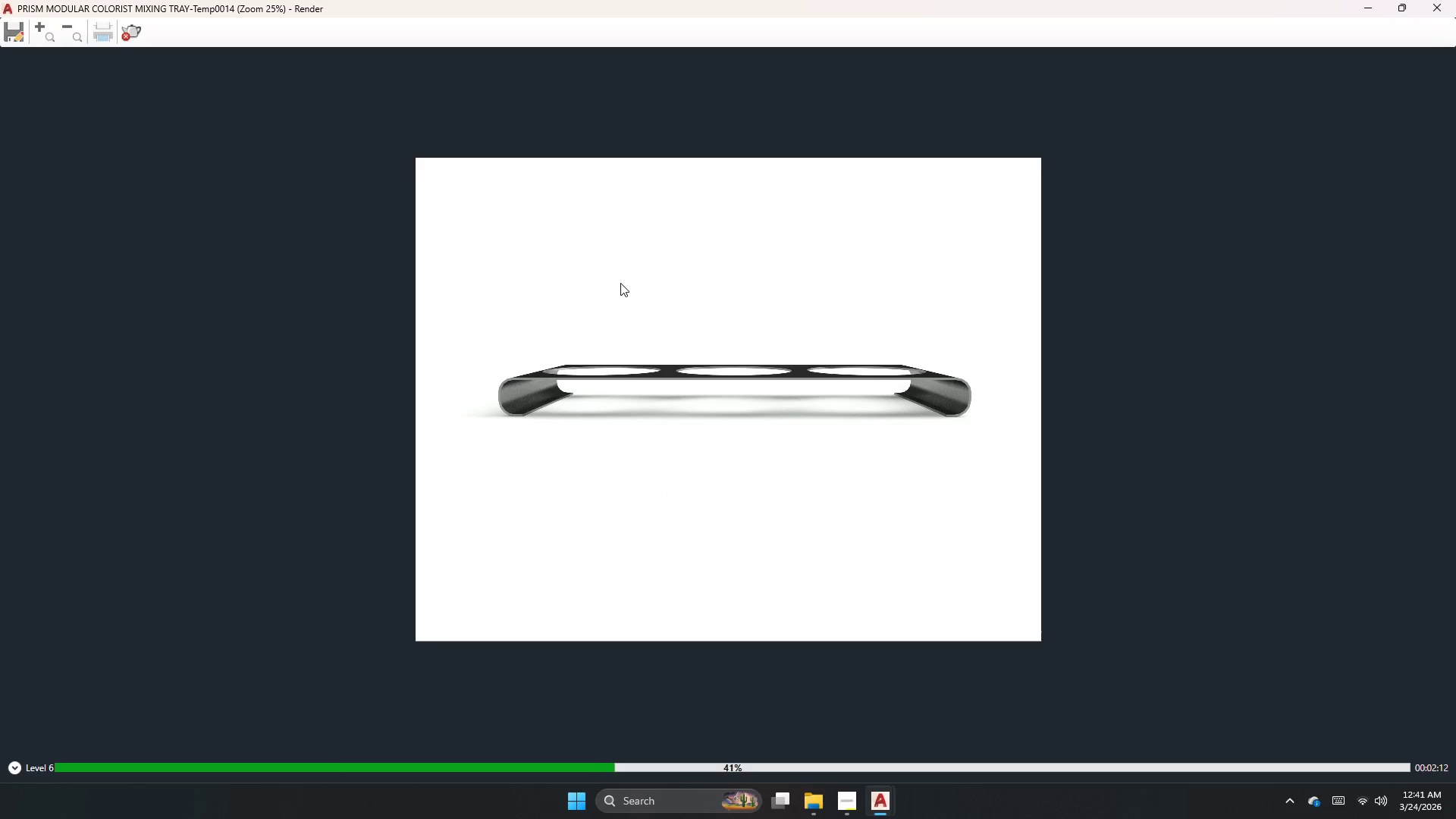 
scroll: coordinate [629, 304], scroll_direction: up, amount: 1.0
 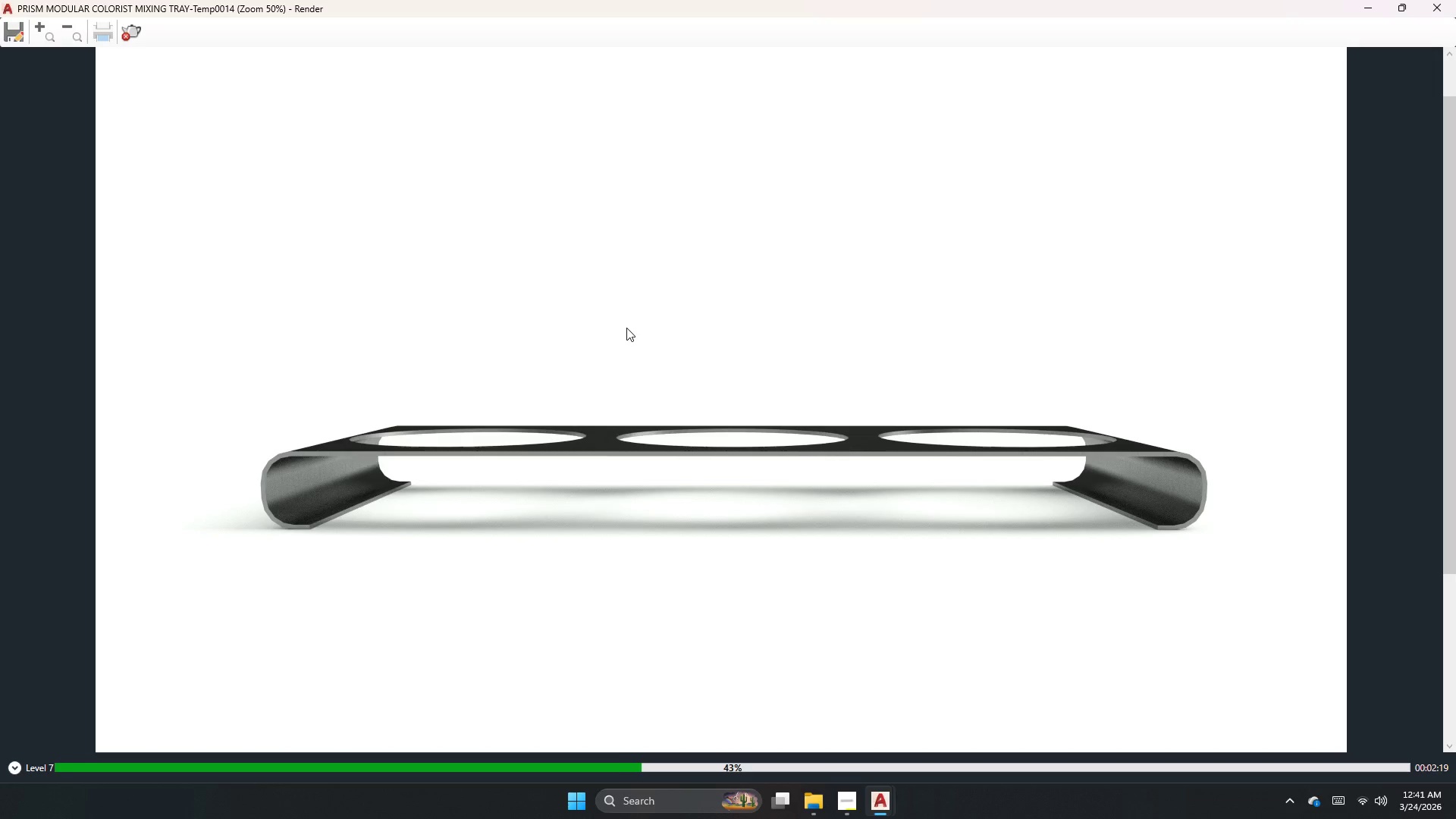 
wait(11.29)
 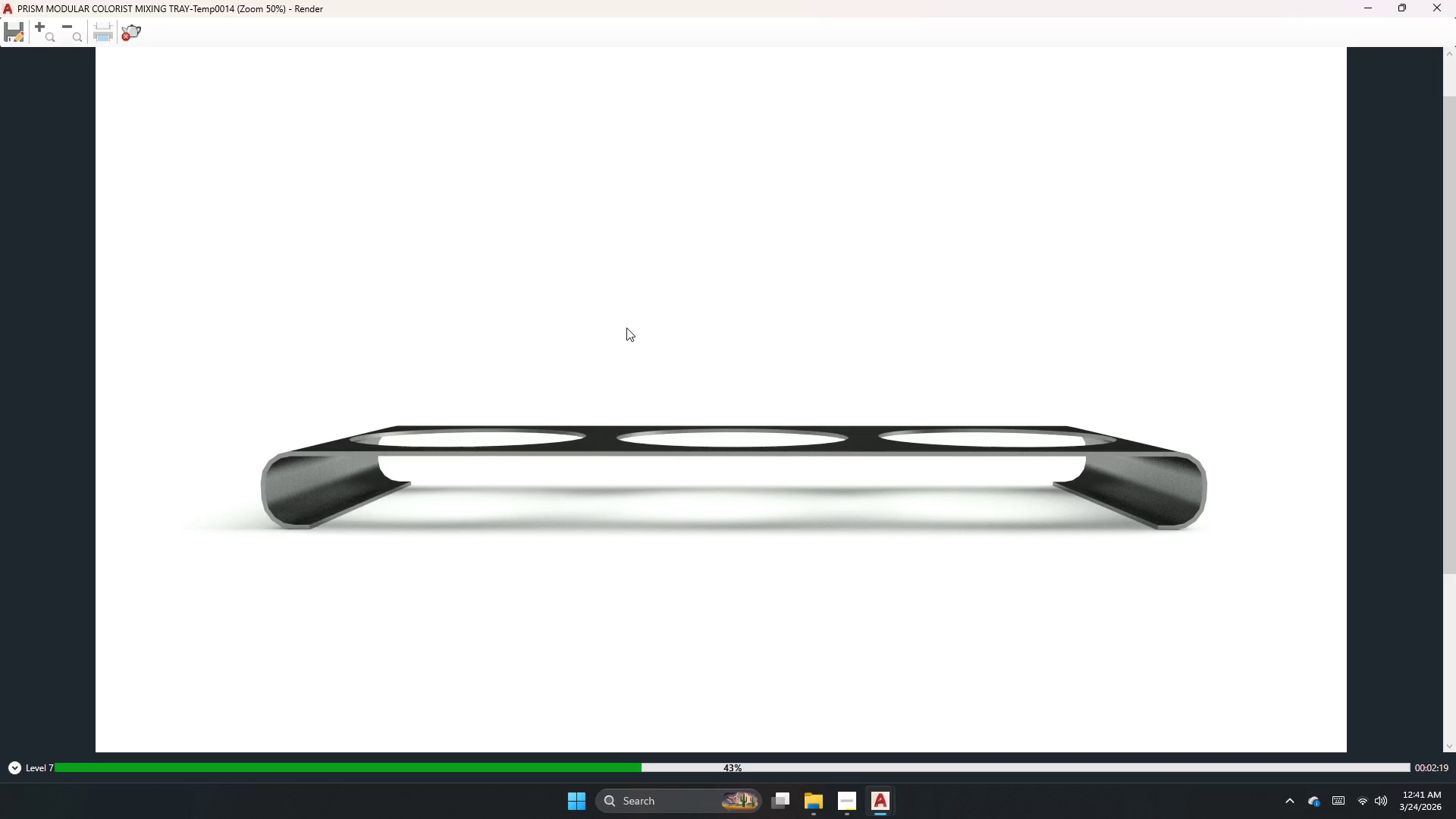 
left_click([808, 814])
 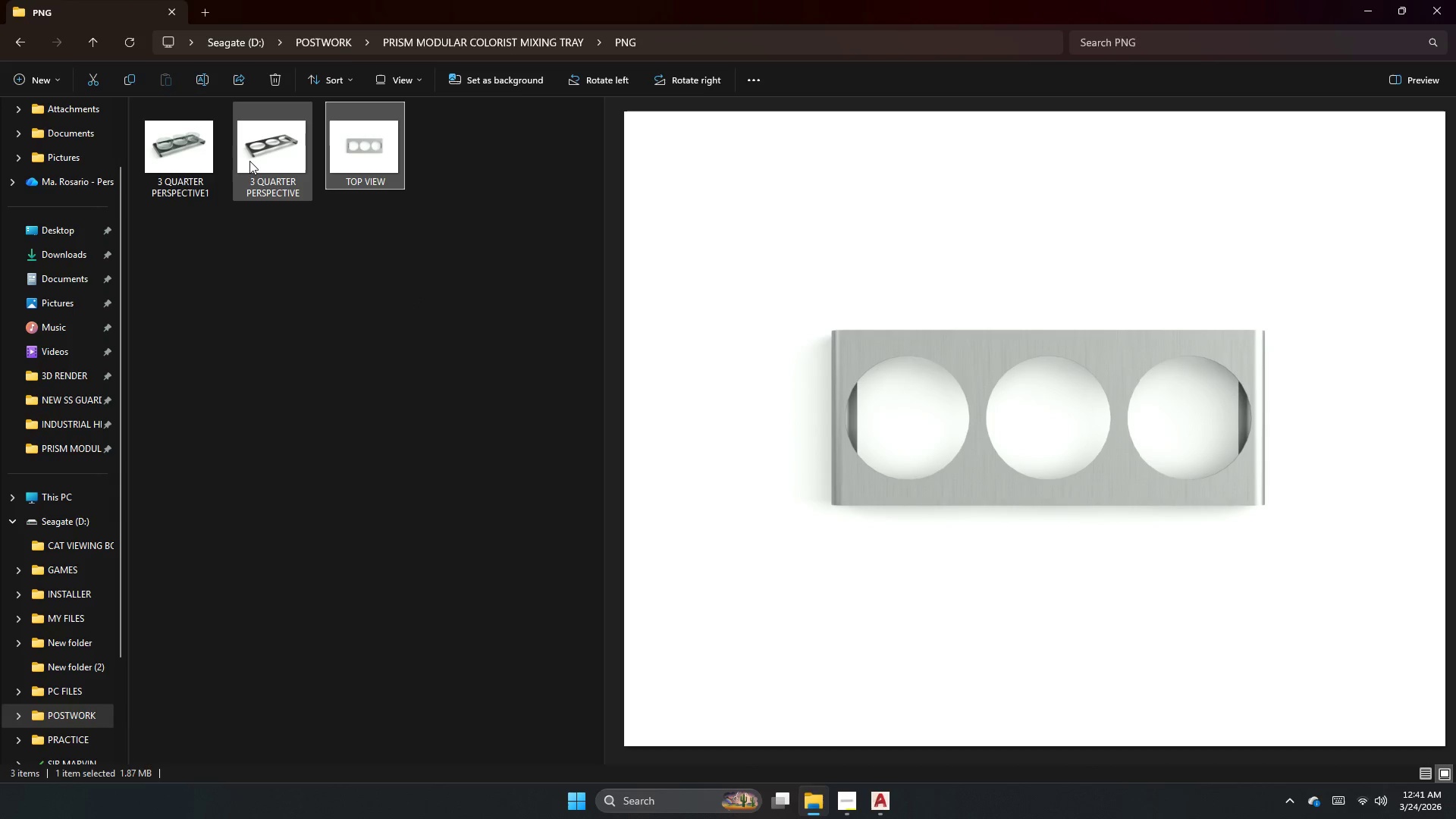 
left_click([262, 159])
 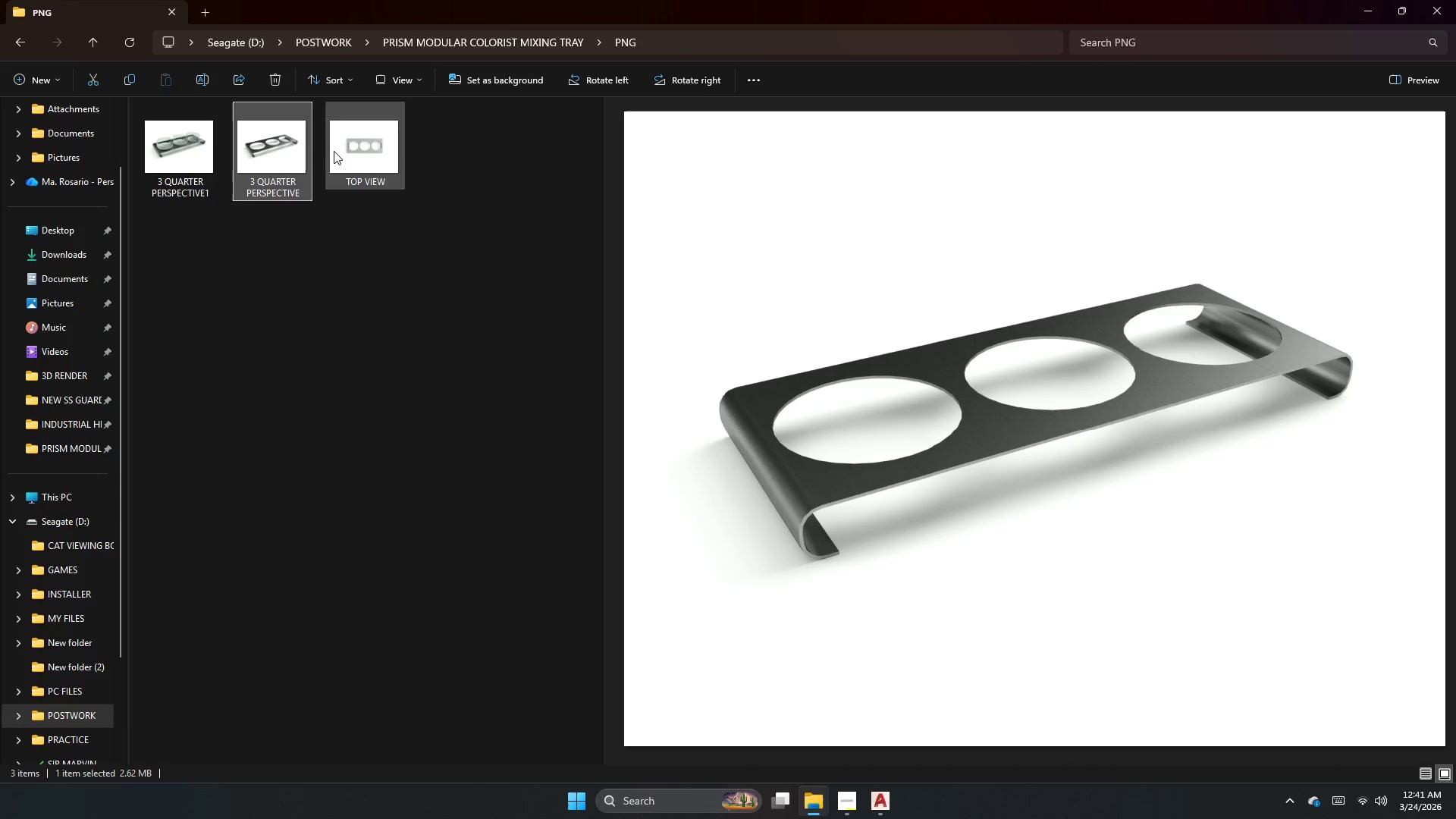 
left_click([337, 151])
 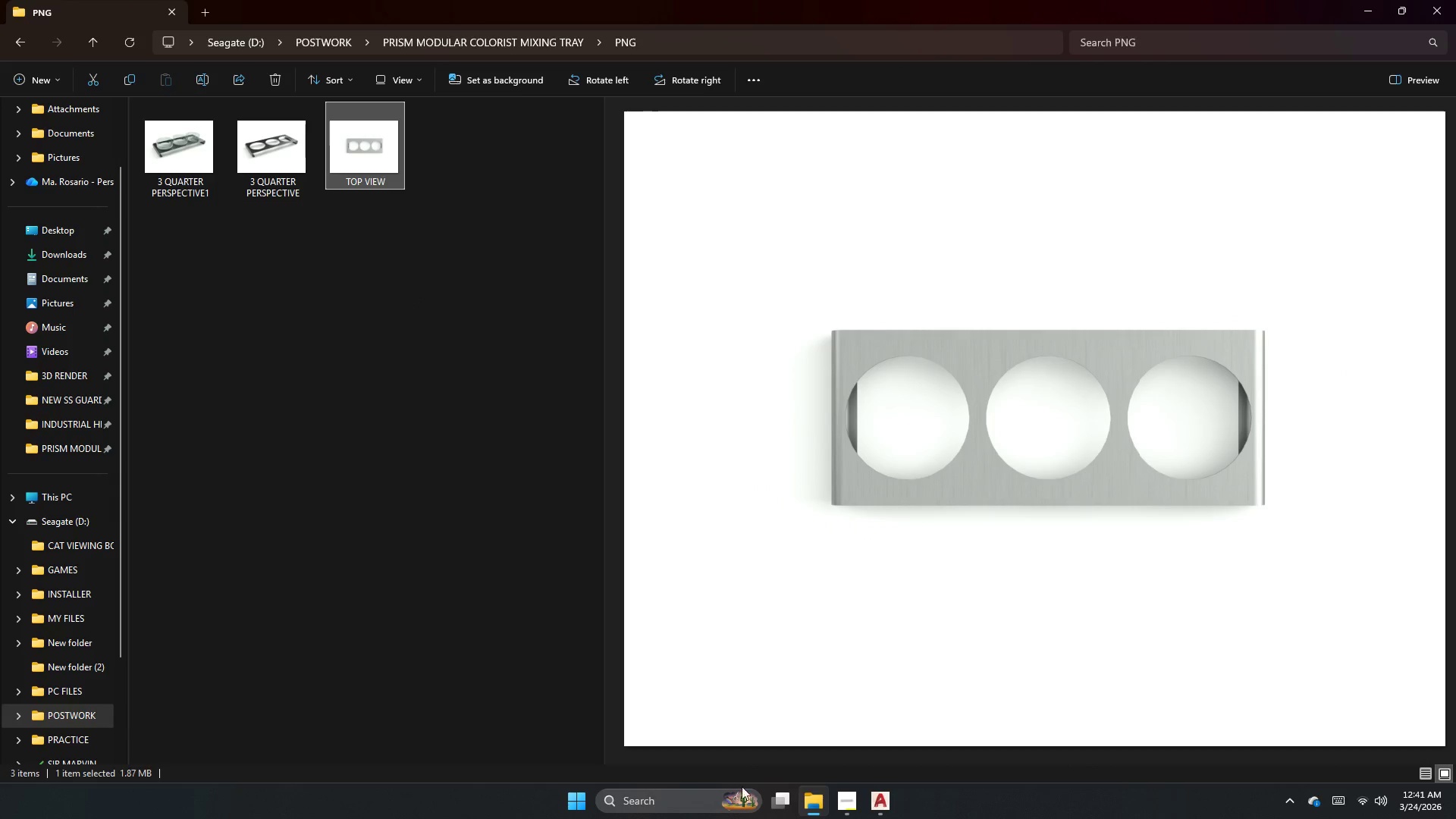 
left_click([864, 805])